 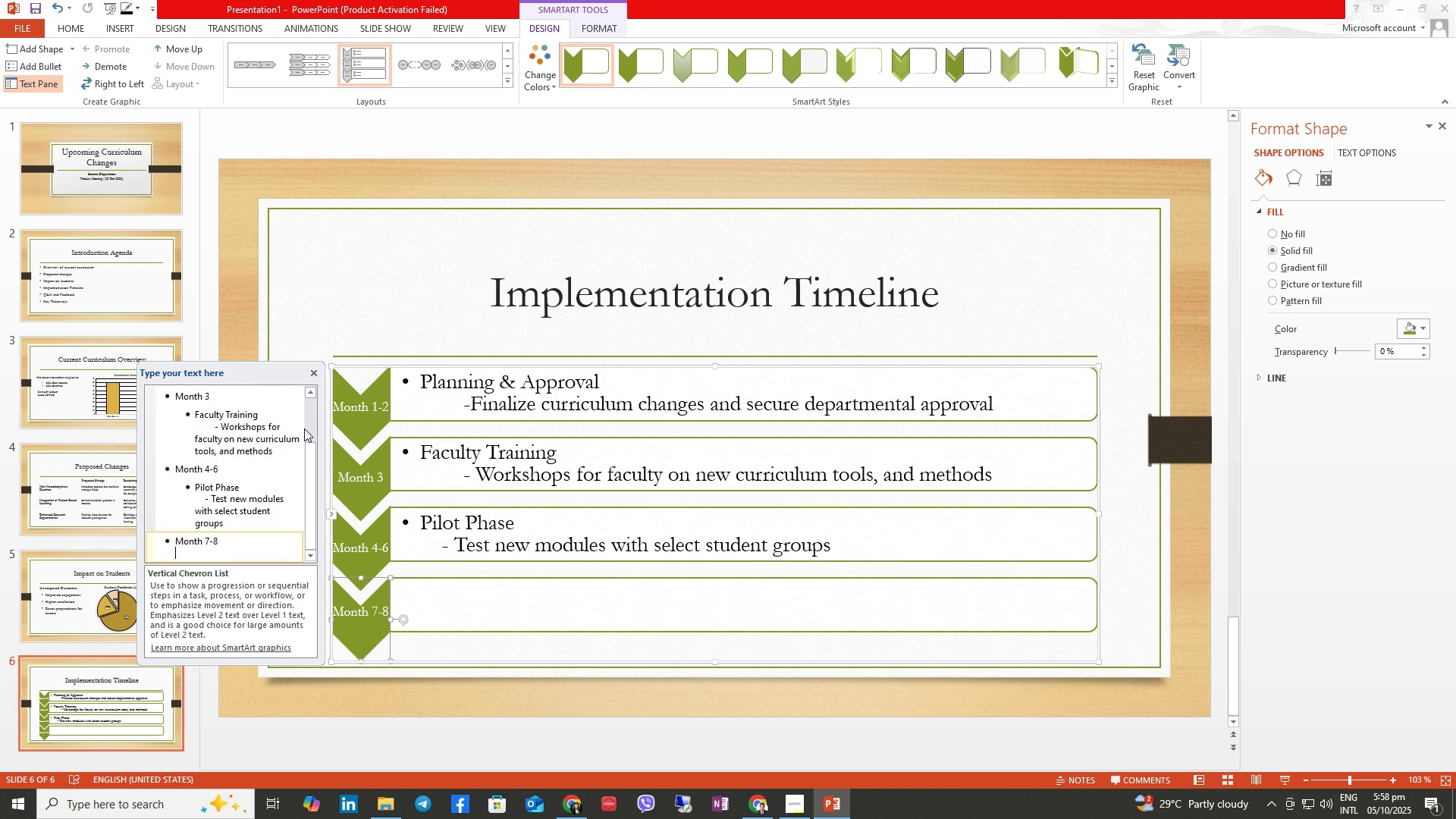 
key(Shift+Enter)
 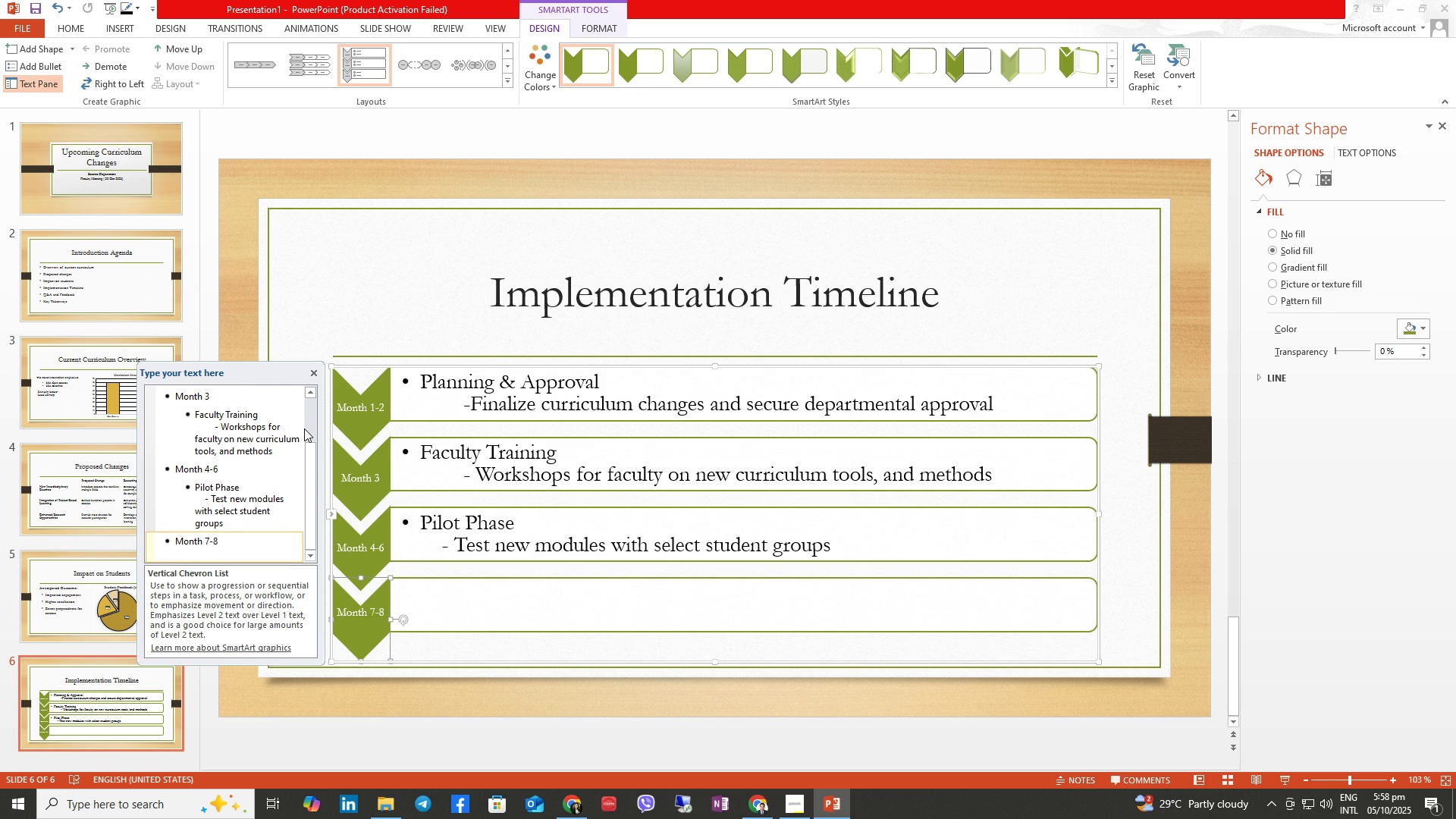 
key(Backspace)
 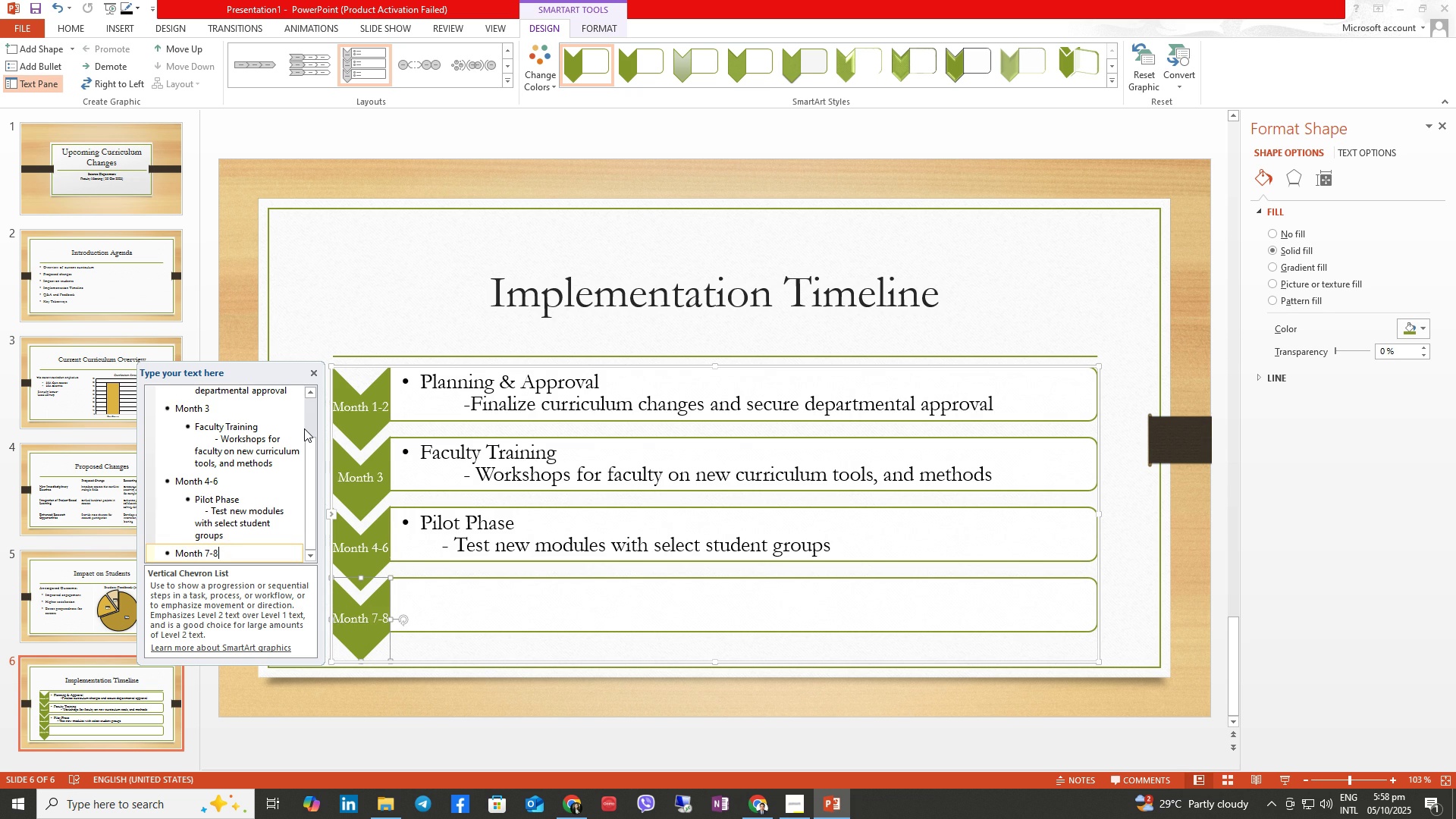 
key(Enter)
 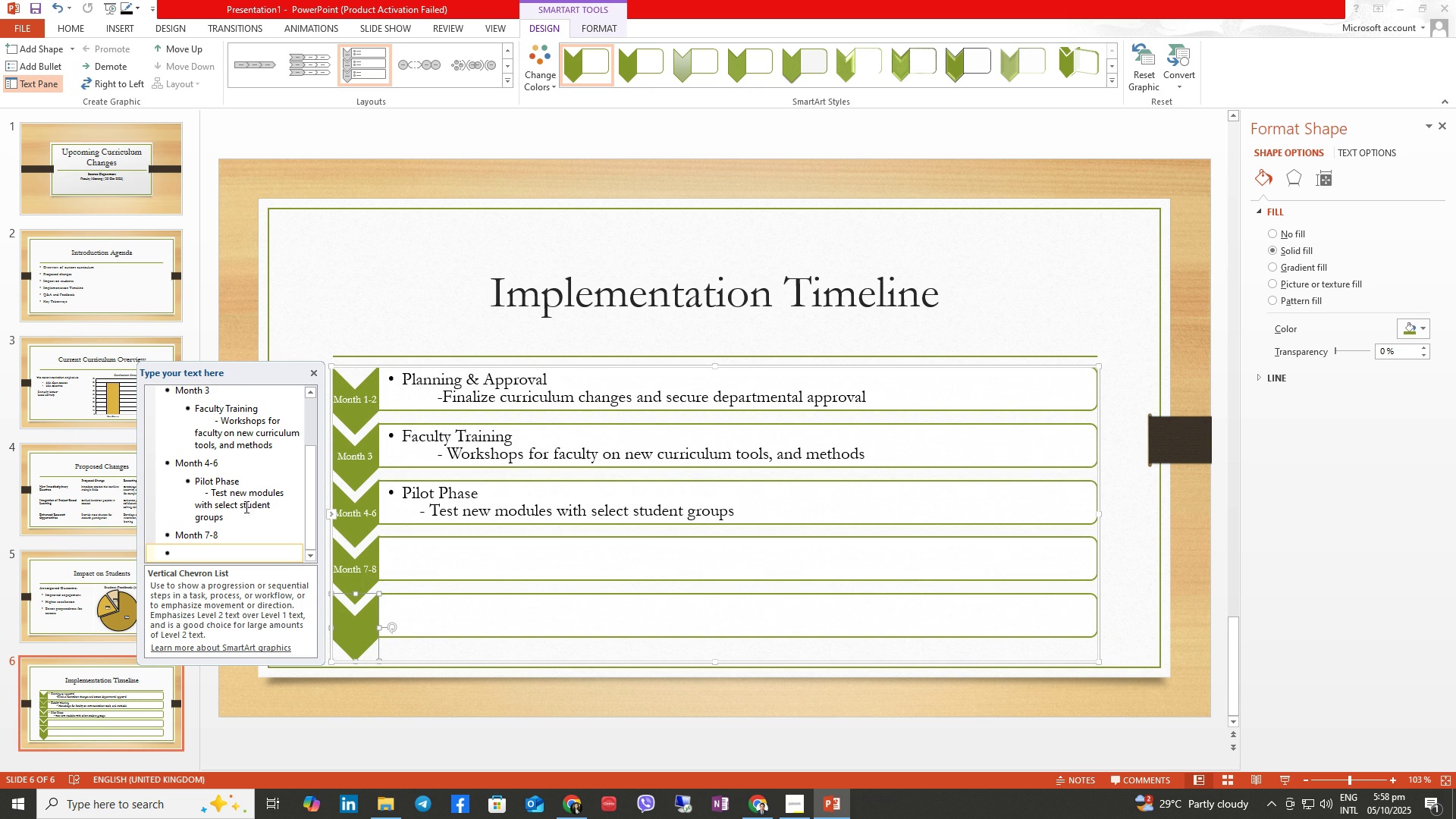 
key(Backspace)